 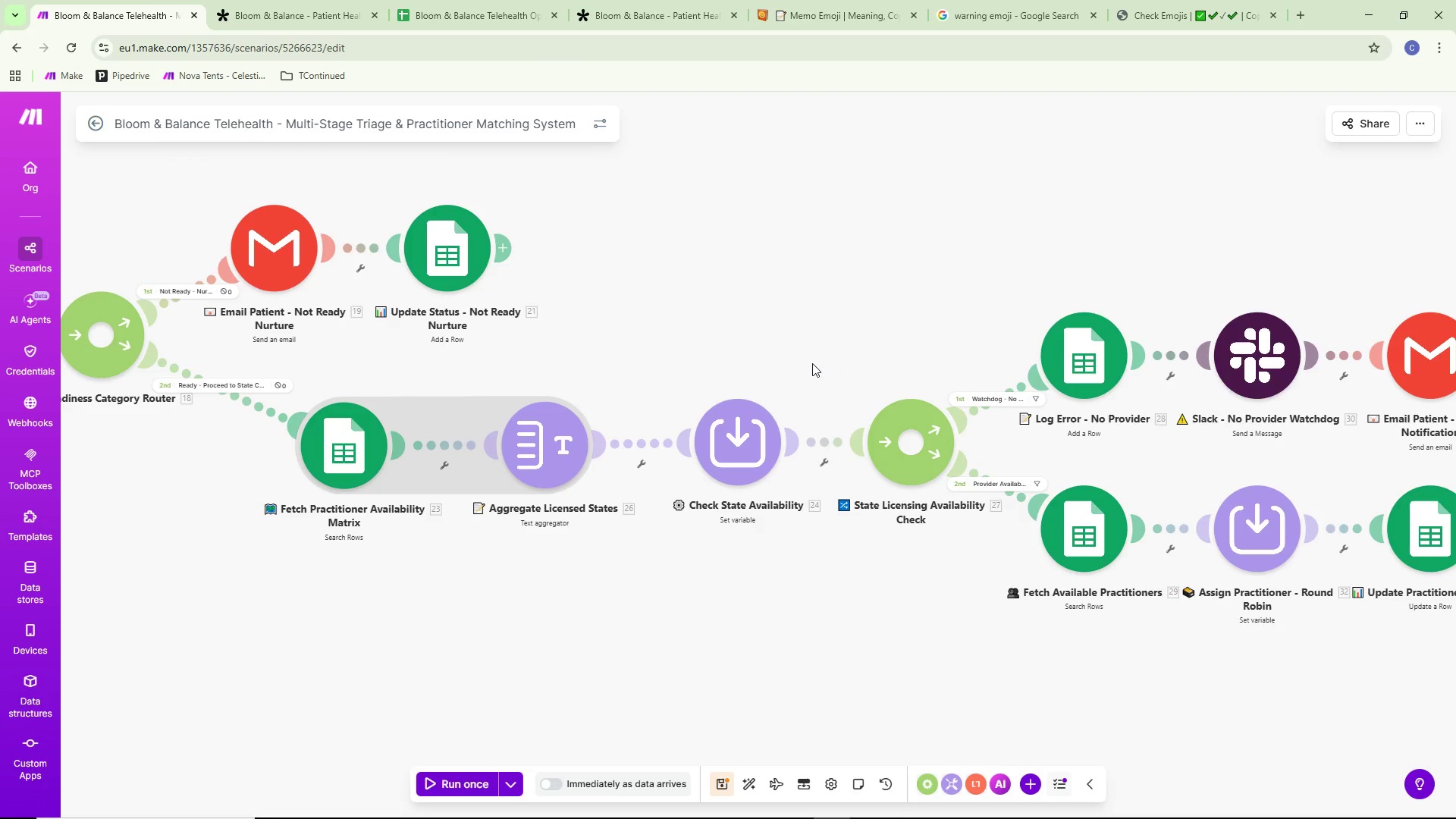 
left_click([992, 477])
 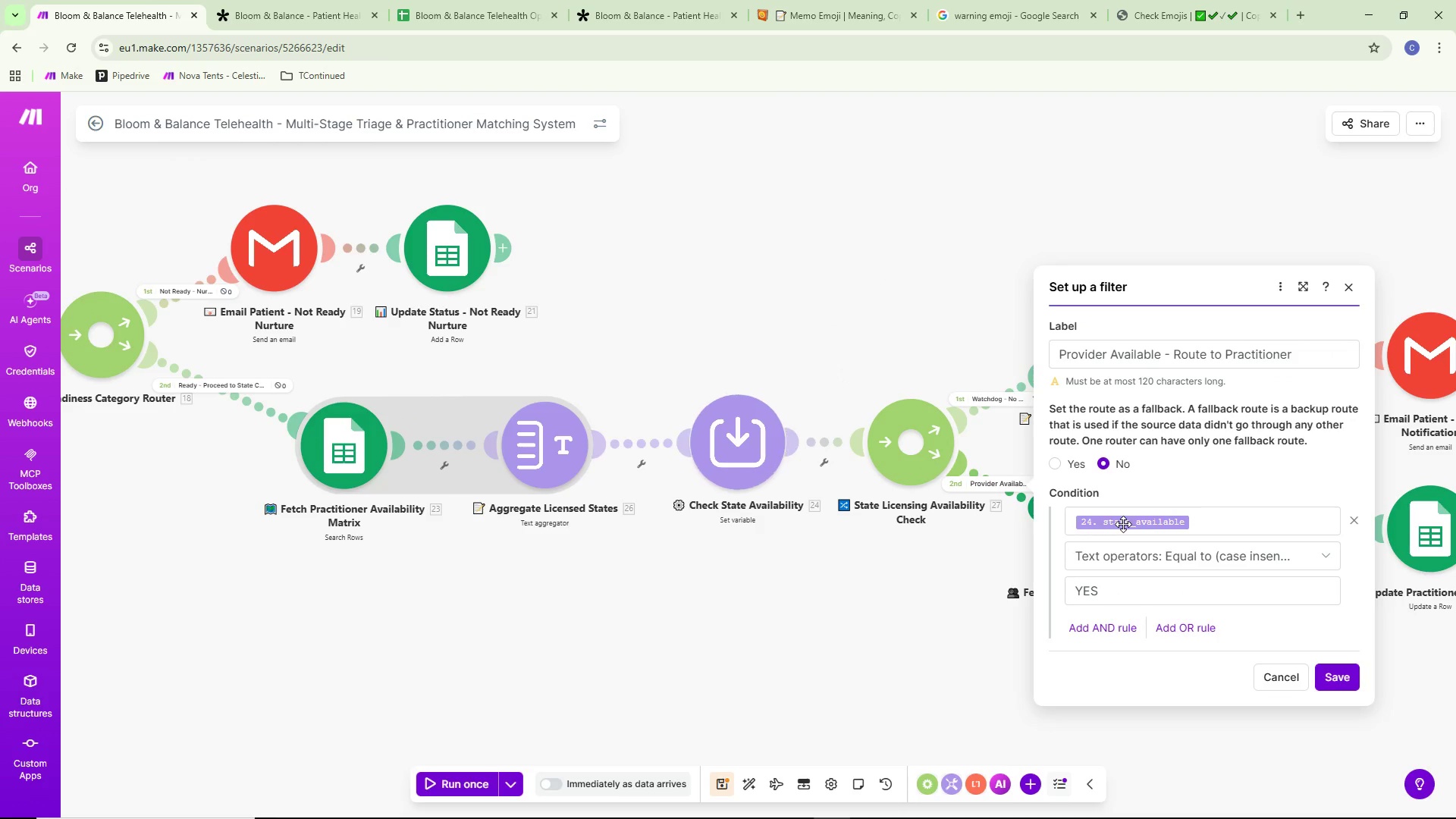 
left_click([982, 576])
 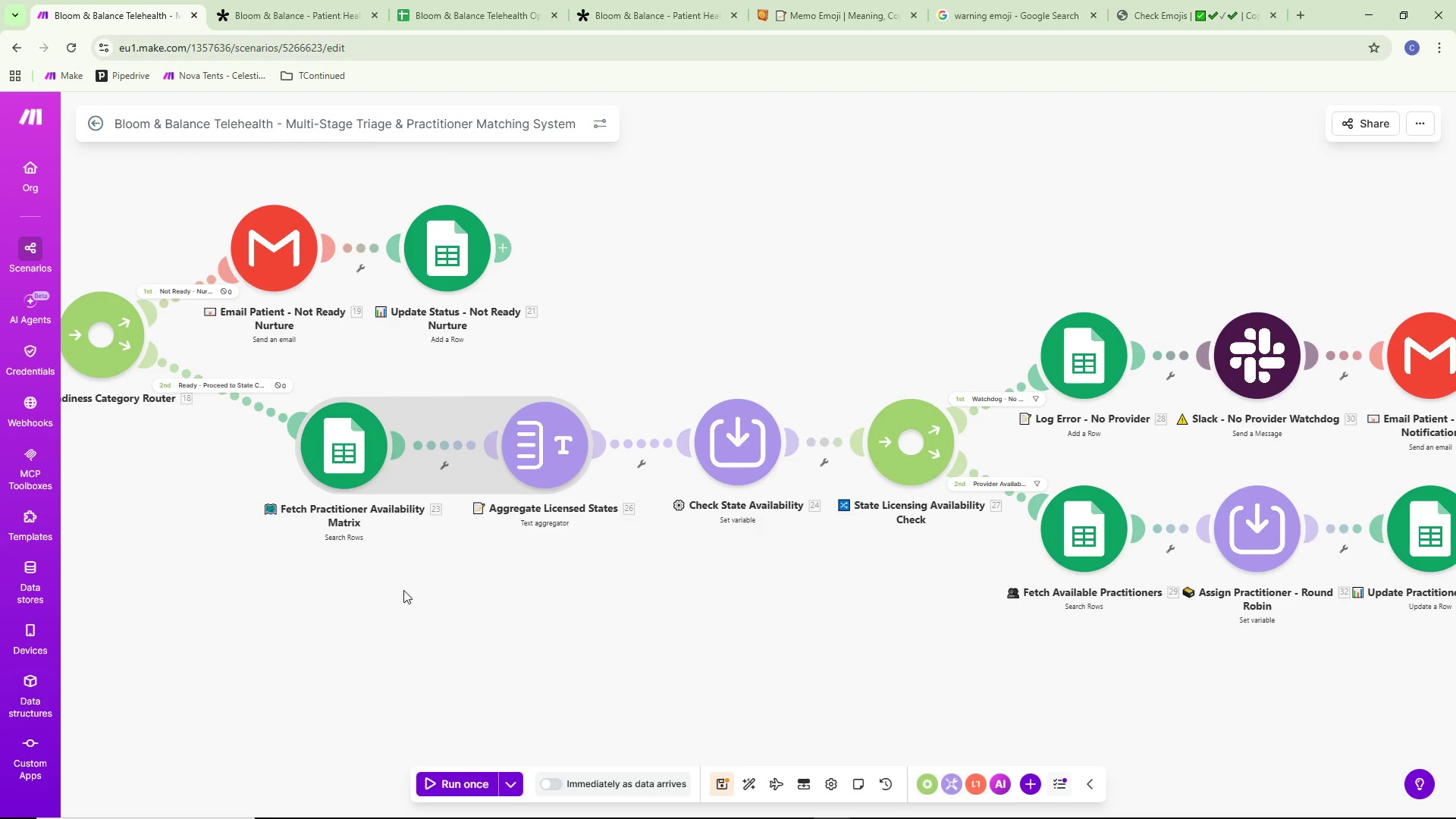 
left_click_drag(start_coordinate=[291, 631], to_coordinate=[651, 609])
 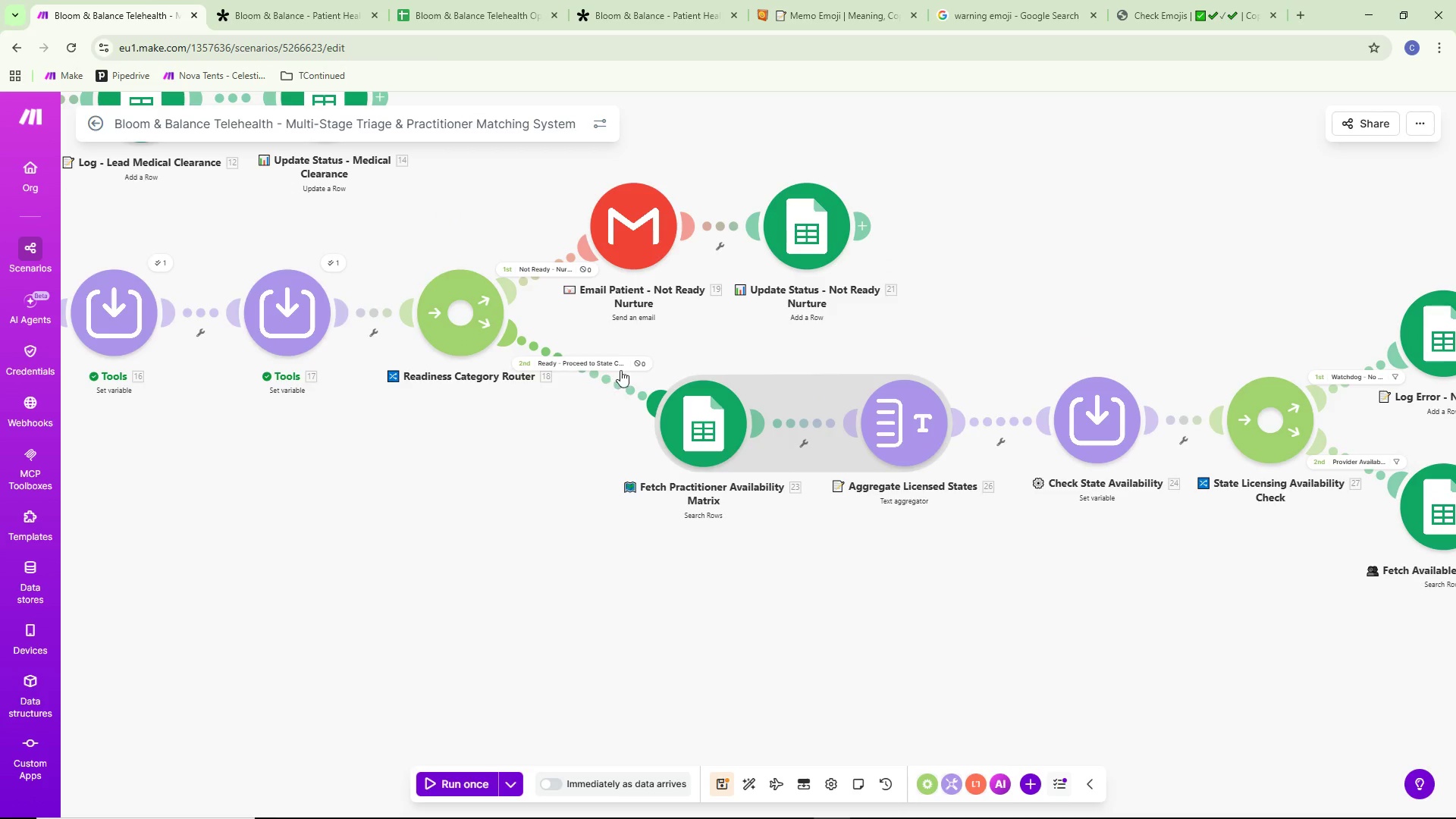 
left_click([627, 357])
 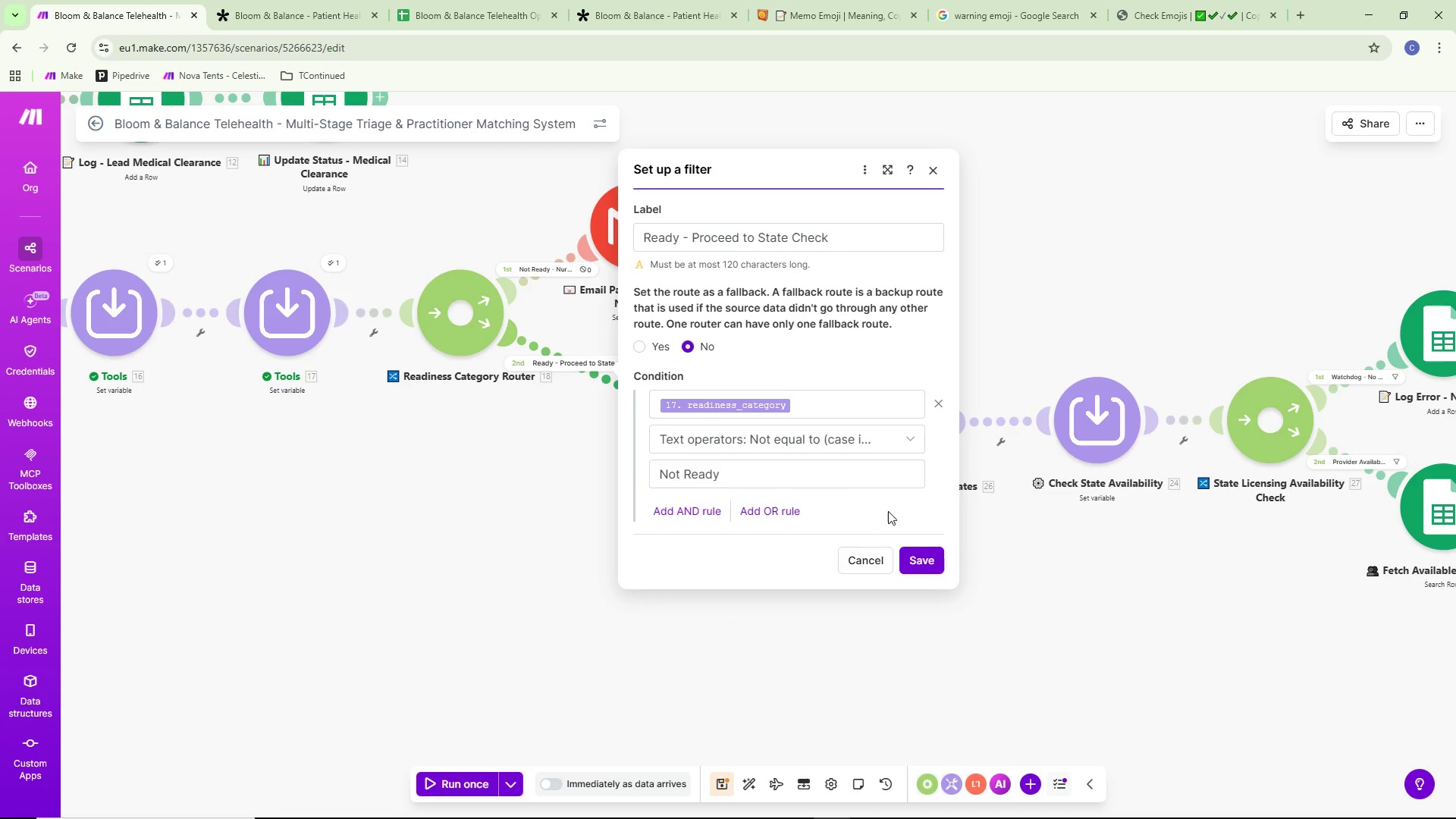 
left_click([923, 554])
 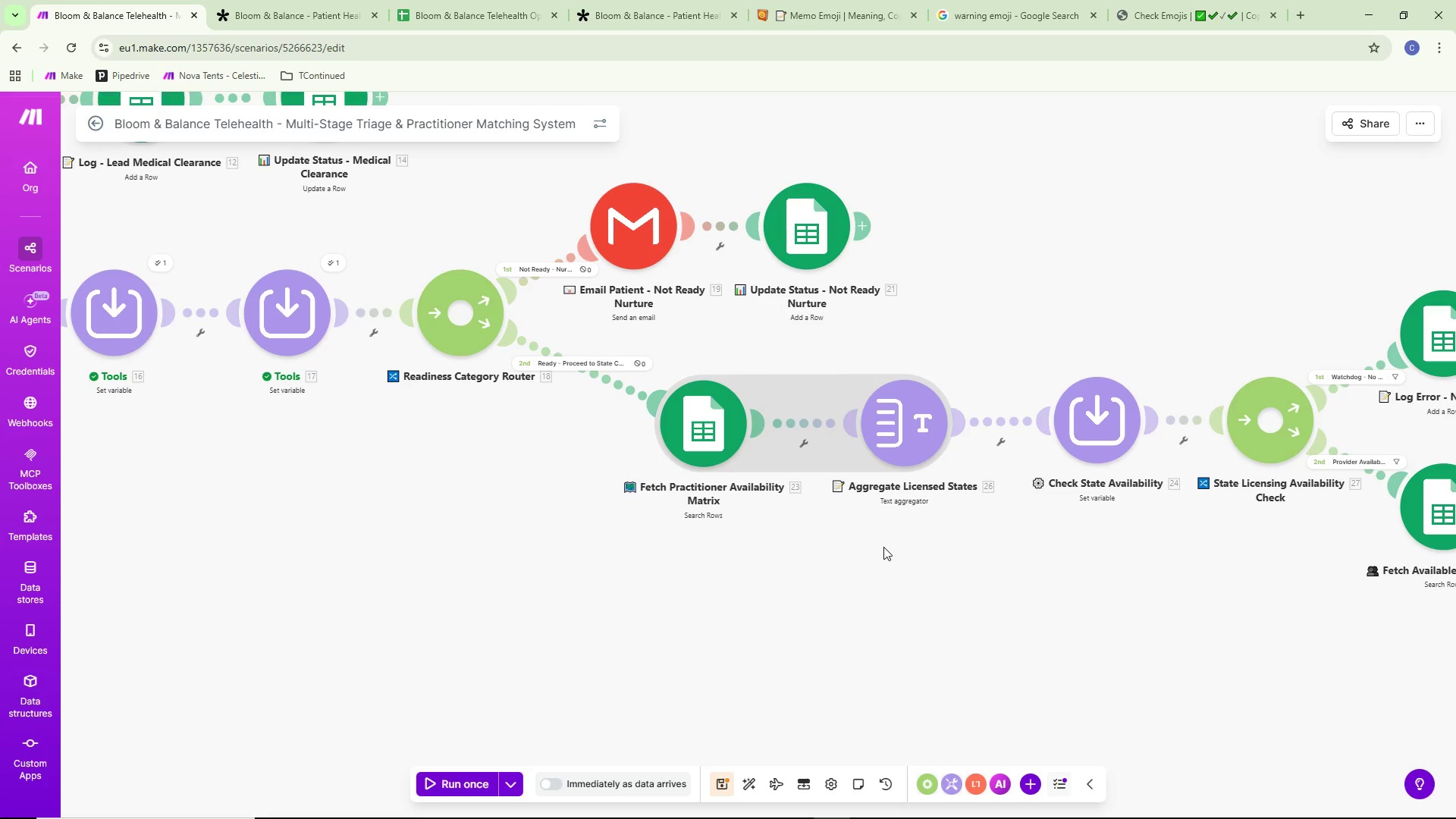 
key(Control+ControlLeft)
 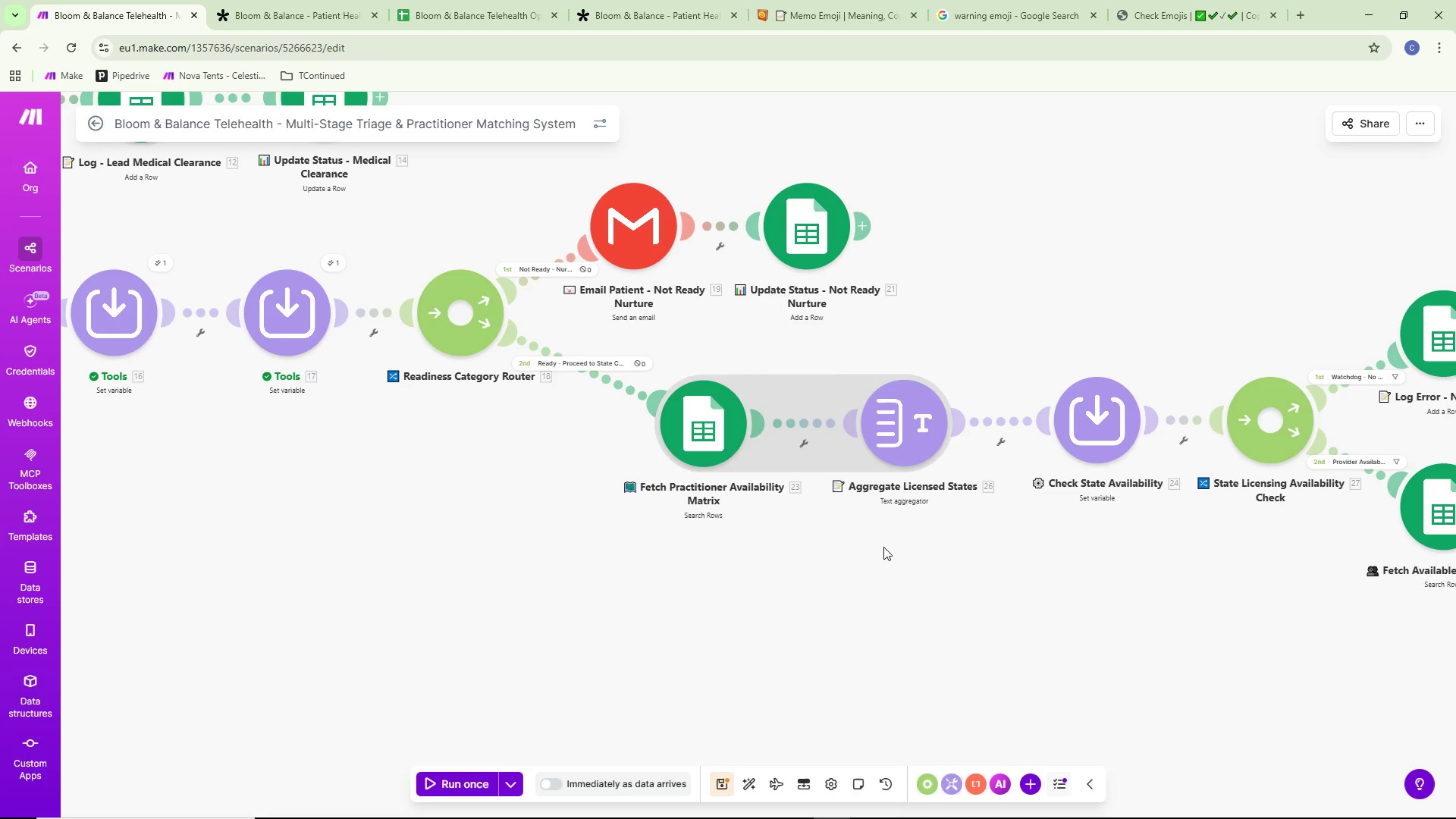 
key(Control+S)
 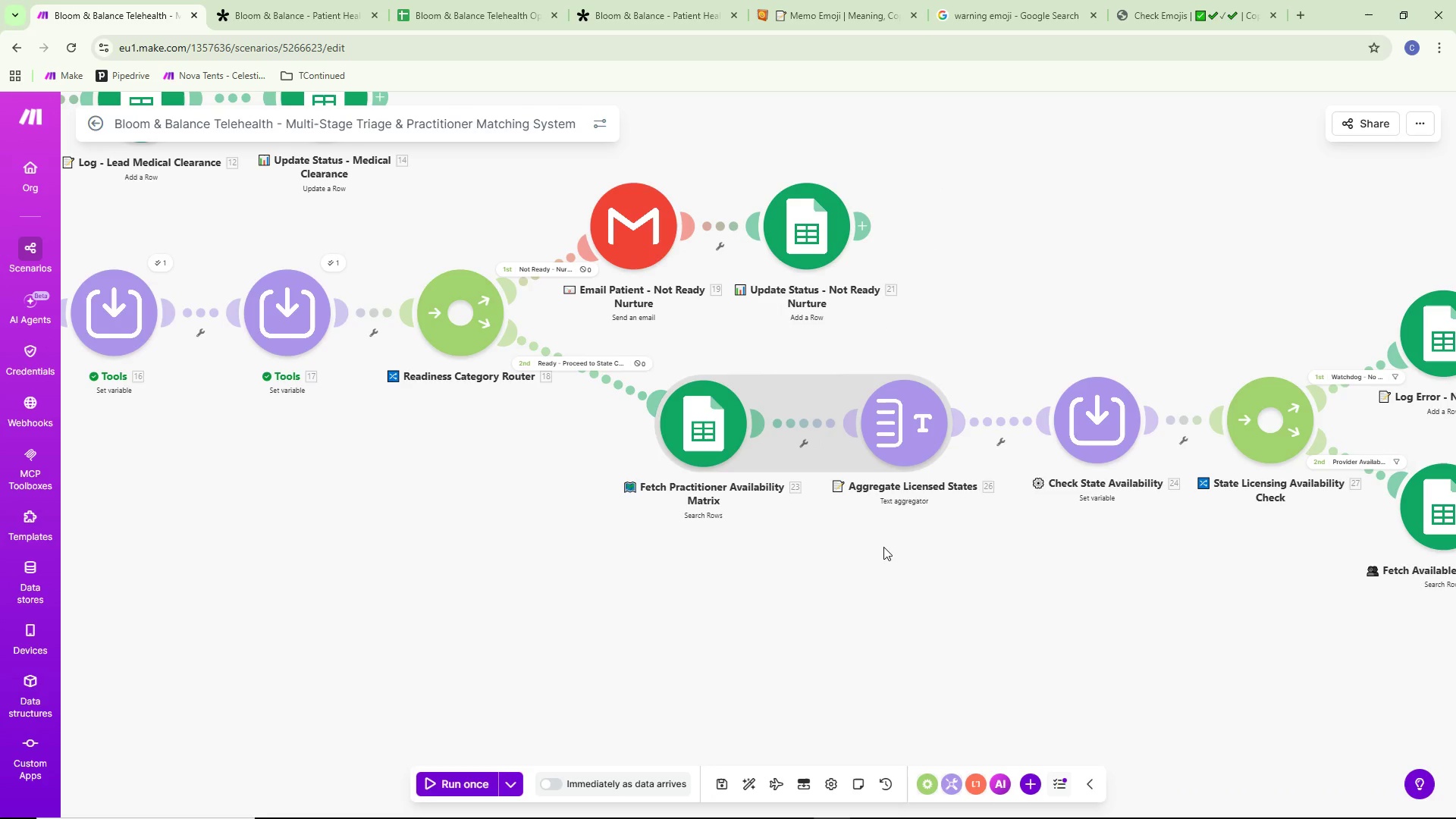 
wait(11.19)
 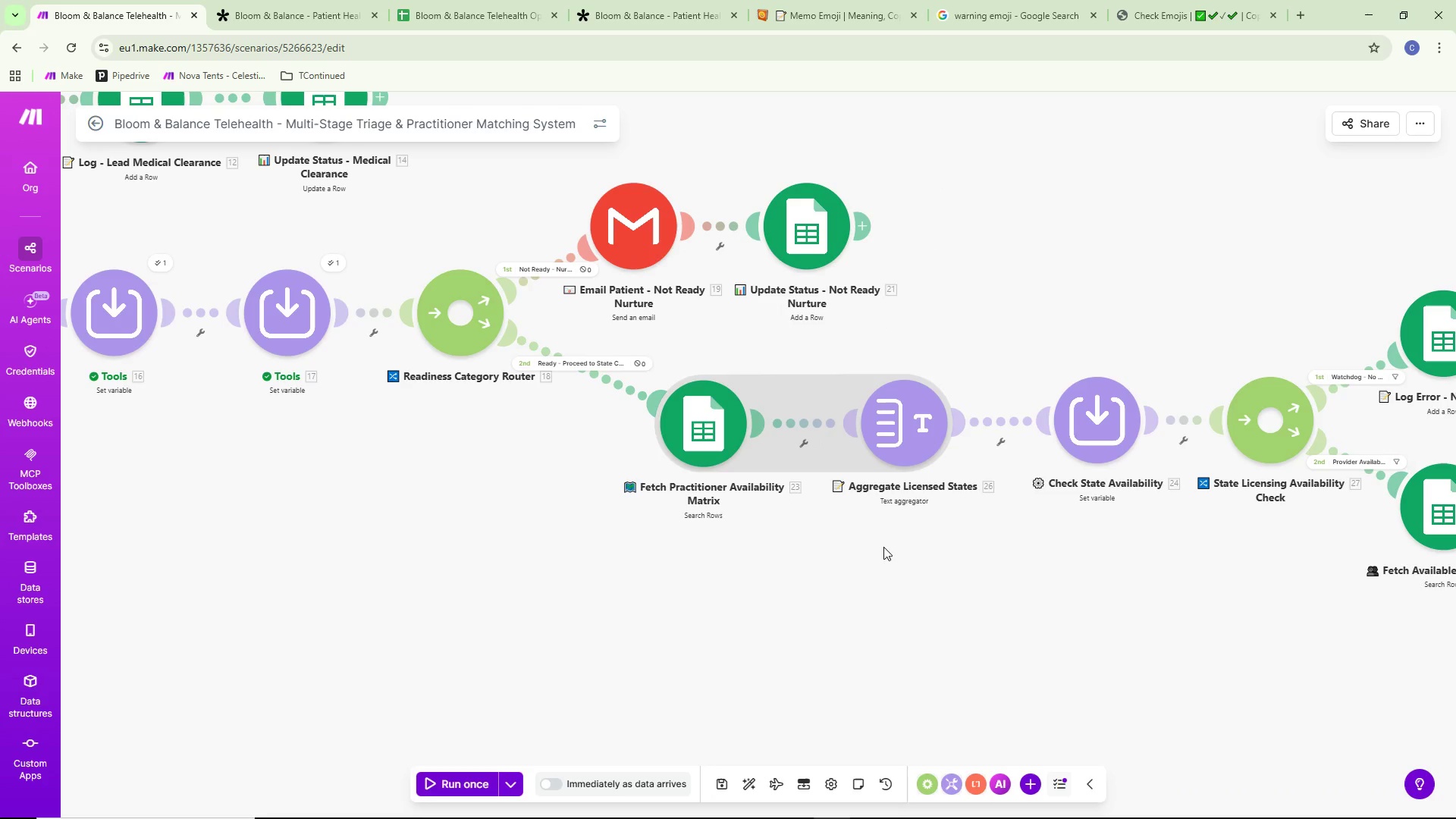 
key(Alt+AltLeft)
 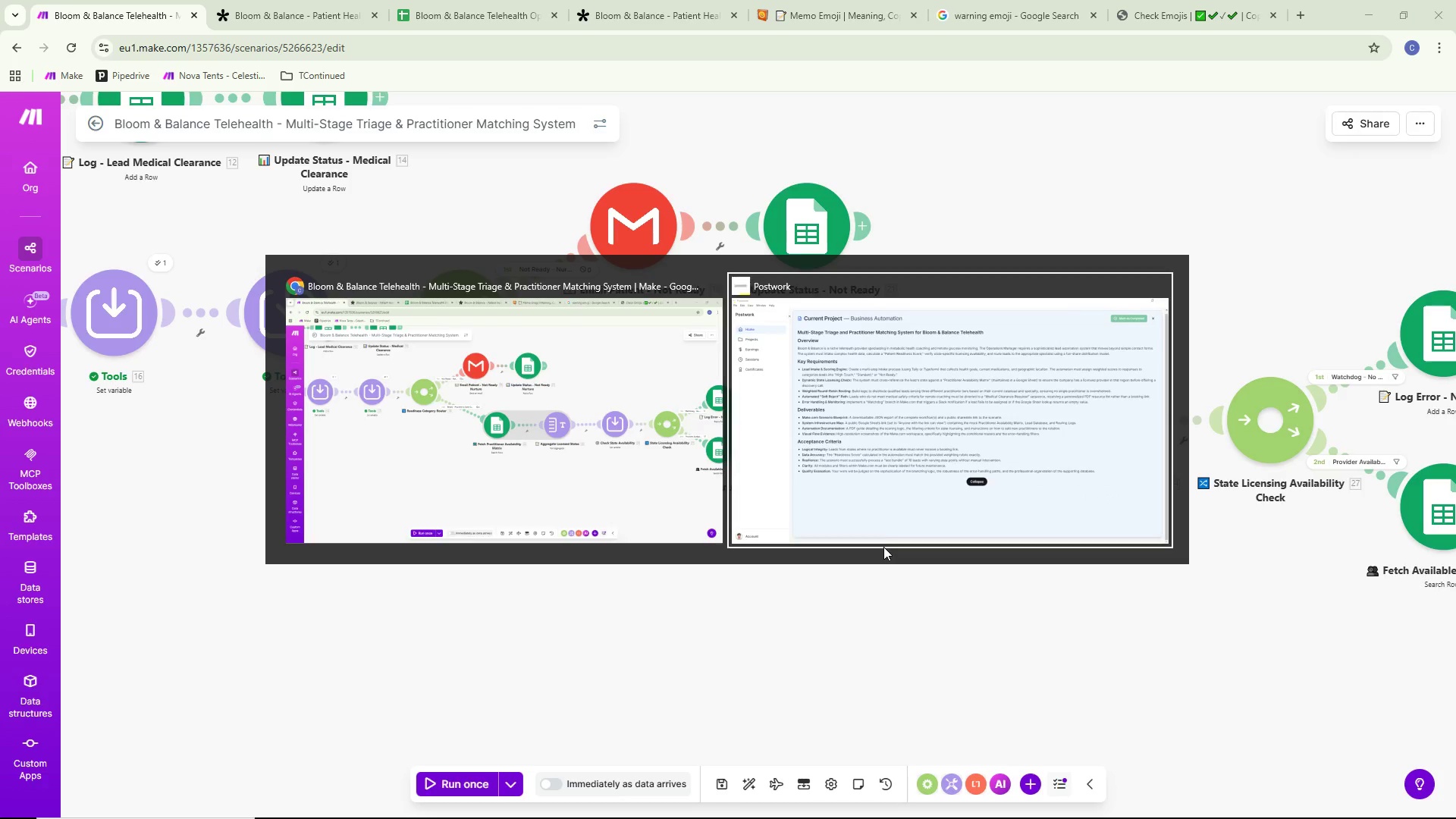 
key(Alt+Tab)